 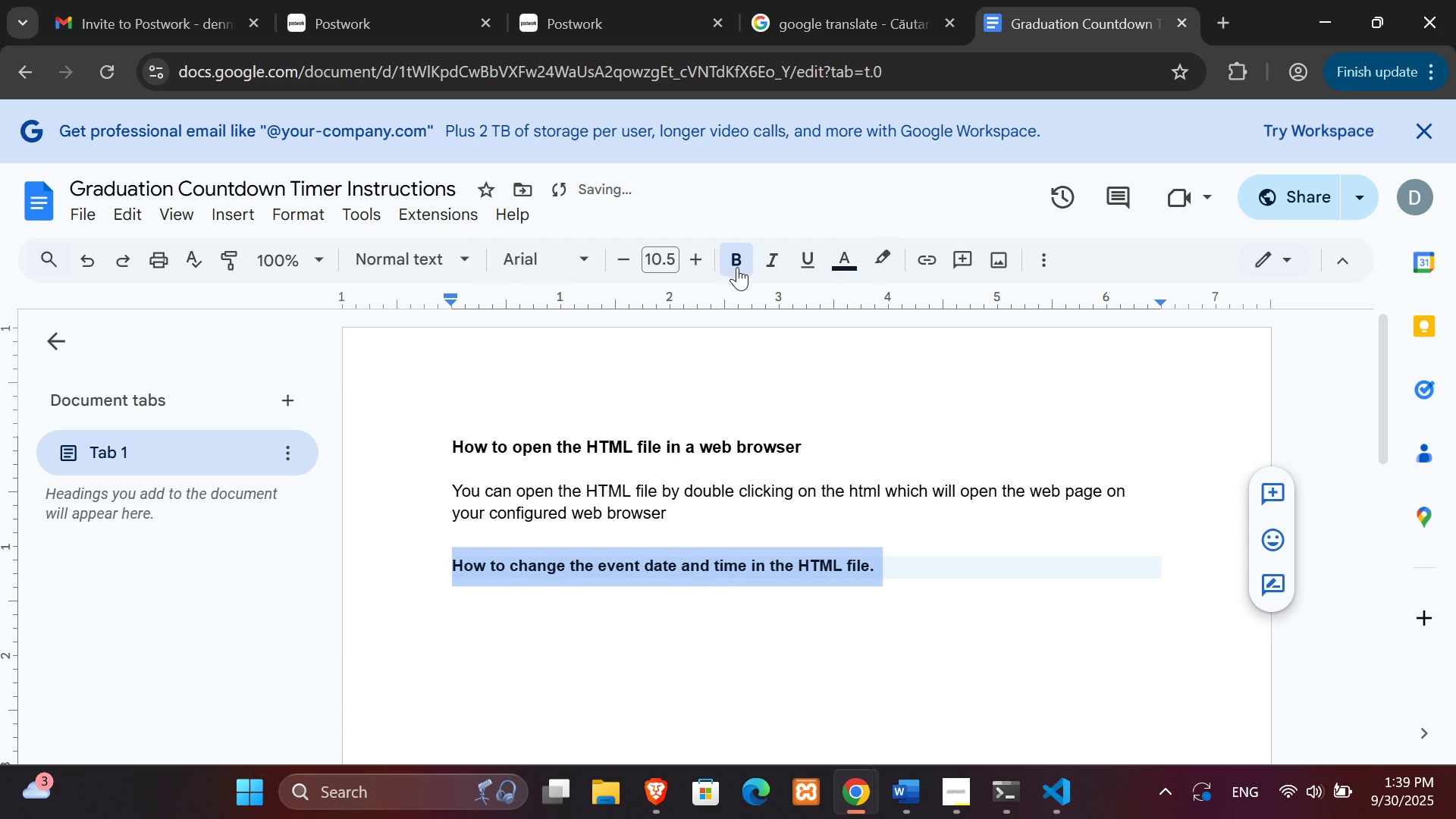 
left_click([895, 564])
 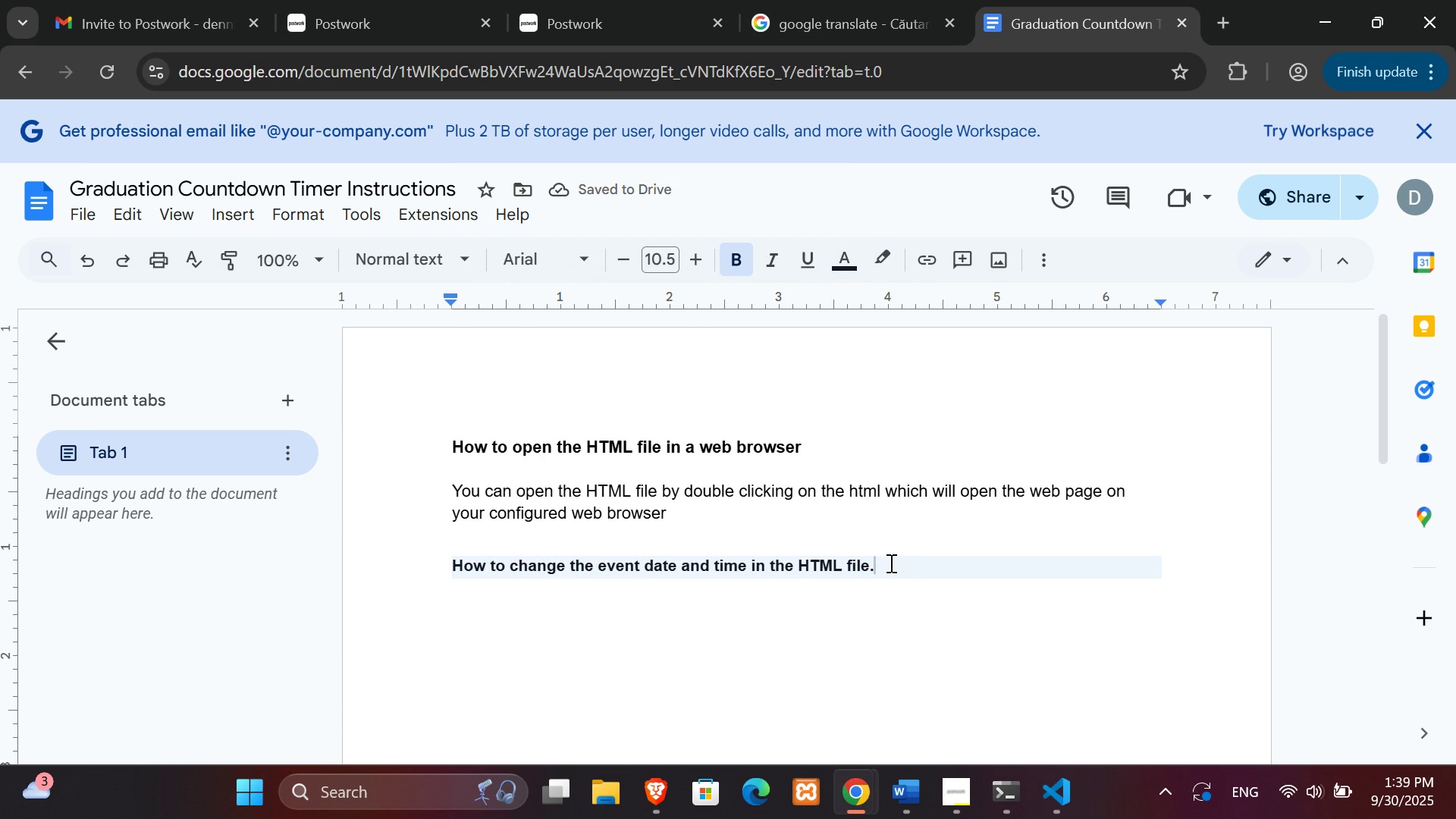 
key(Backspace)
 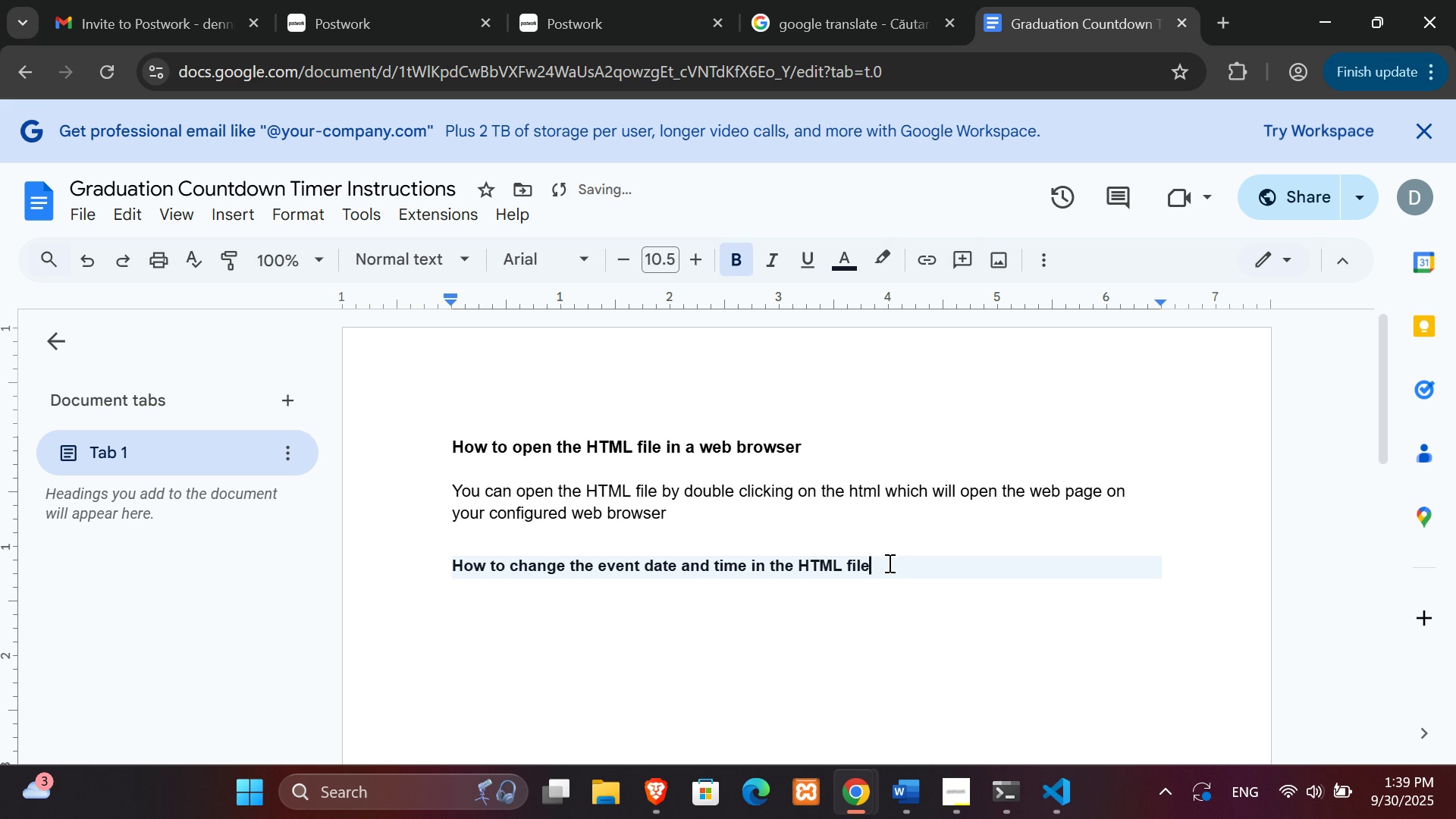 
key(Enter)
 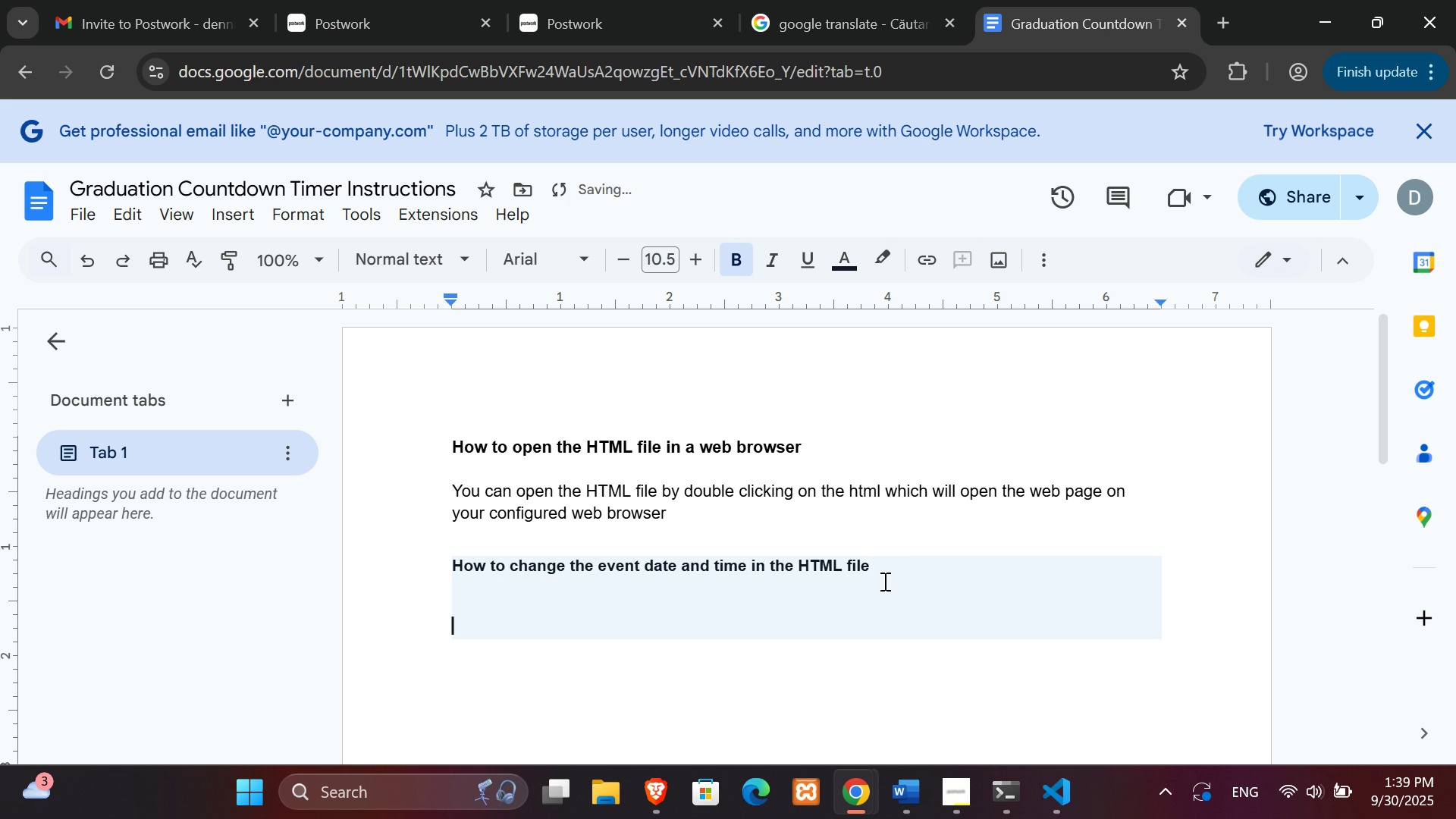 
key(Enter)
 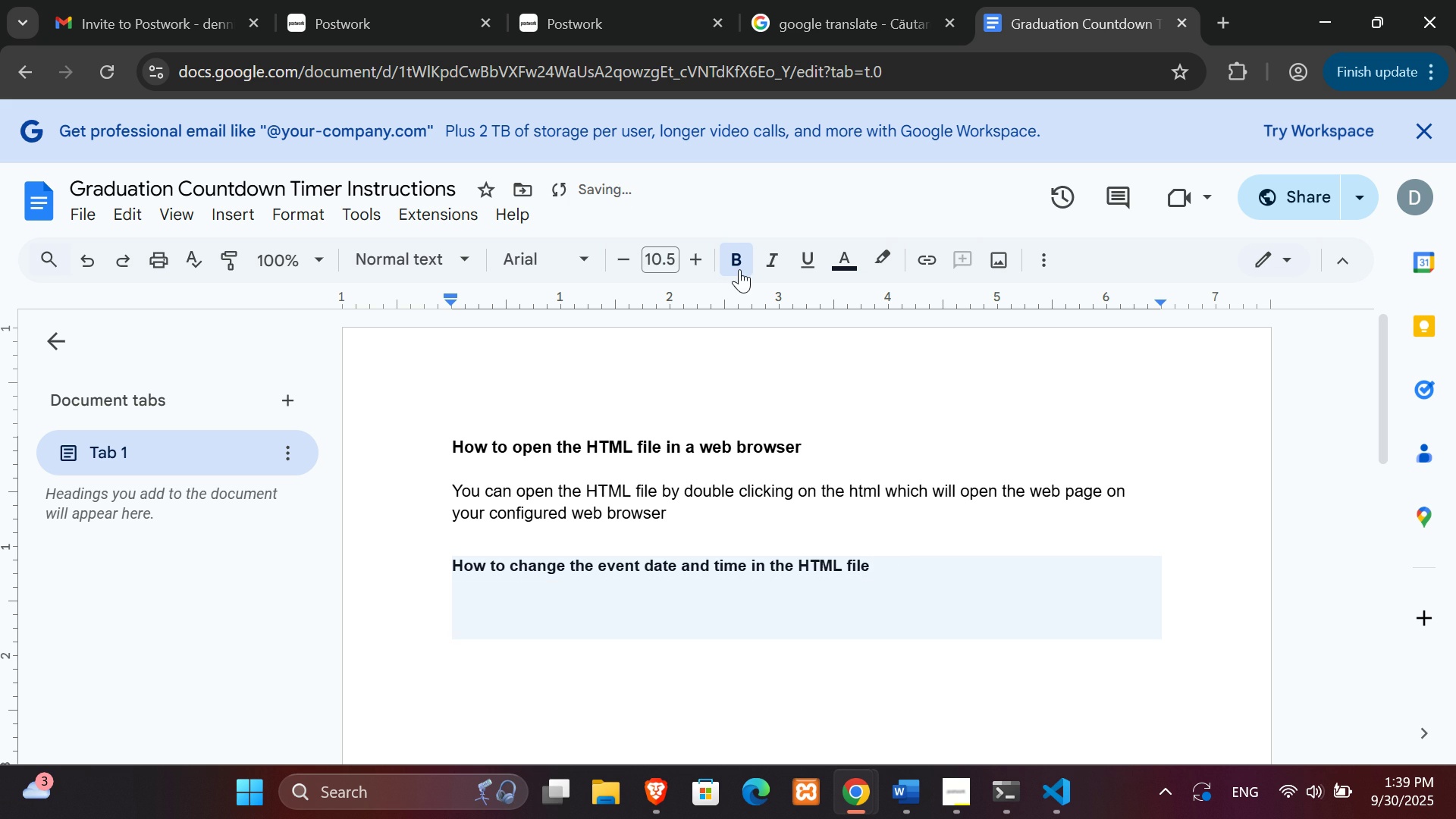 
left_click([737, 267])
 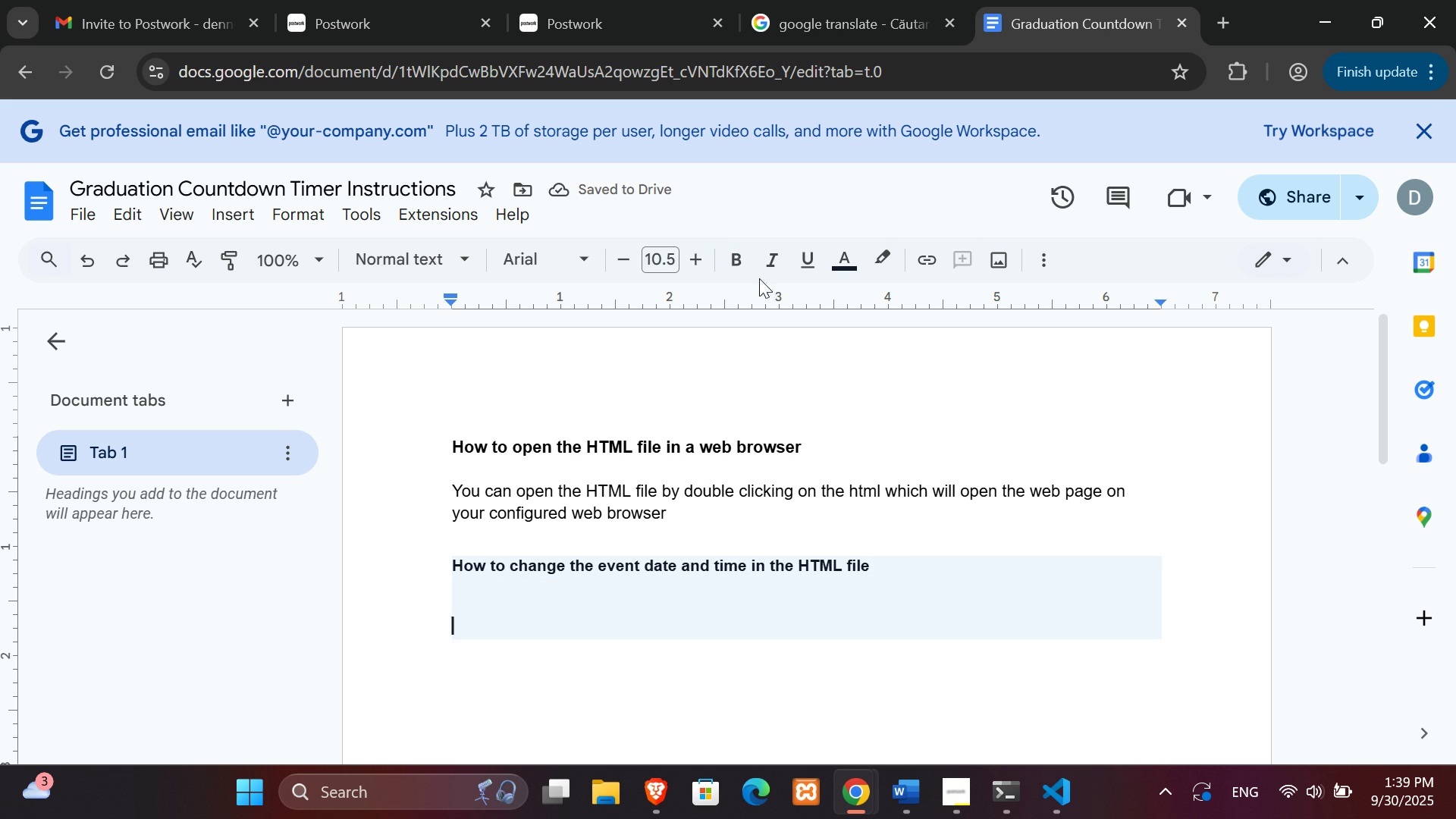 
left_click([847, 253])
 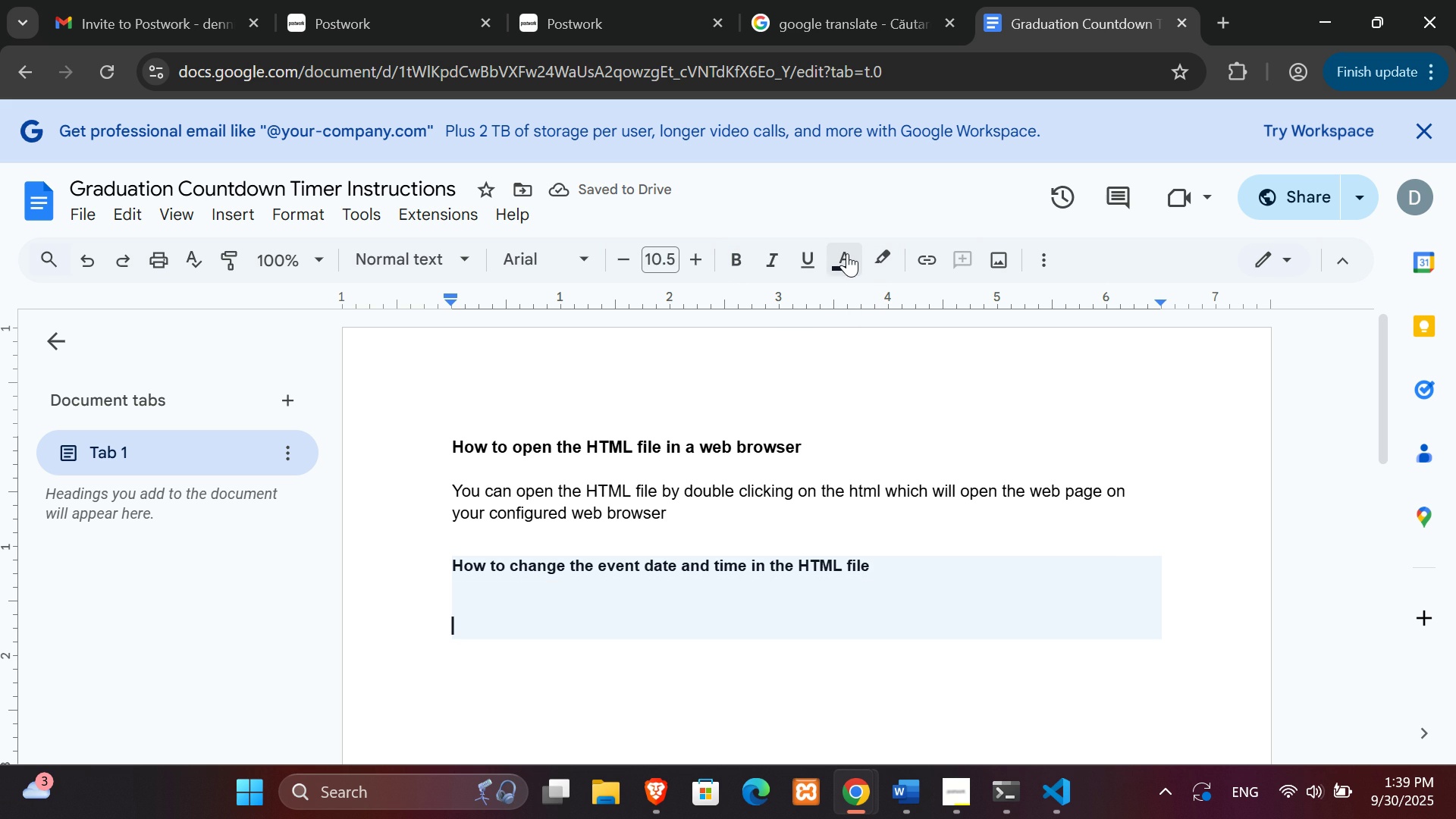 
left_click([847, 253])
 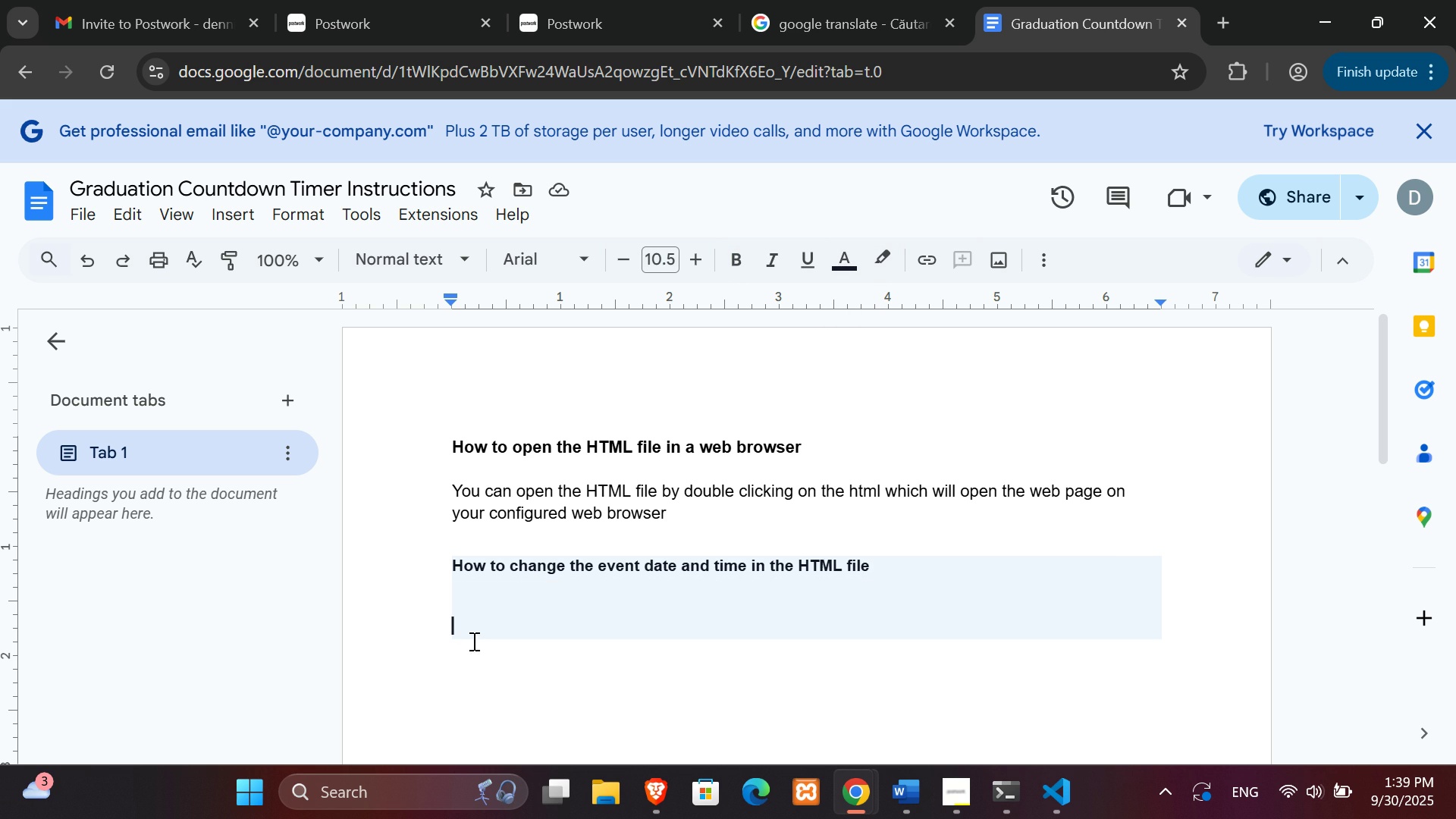 
left_click([475, 642])
 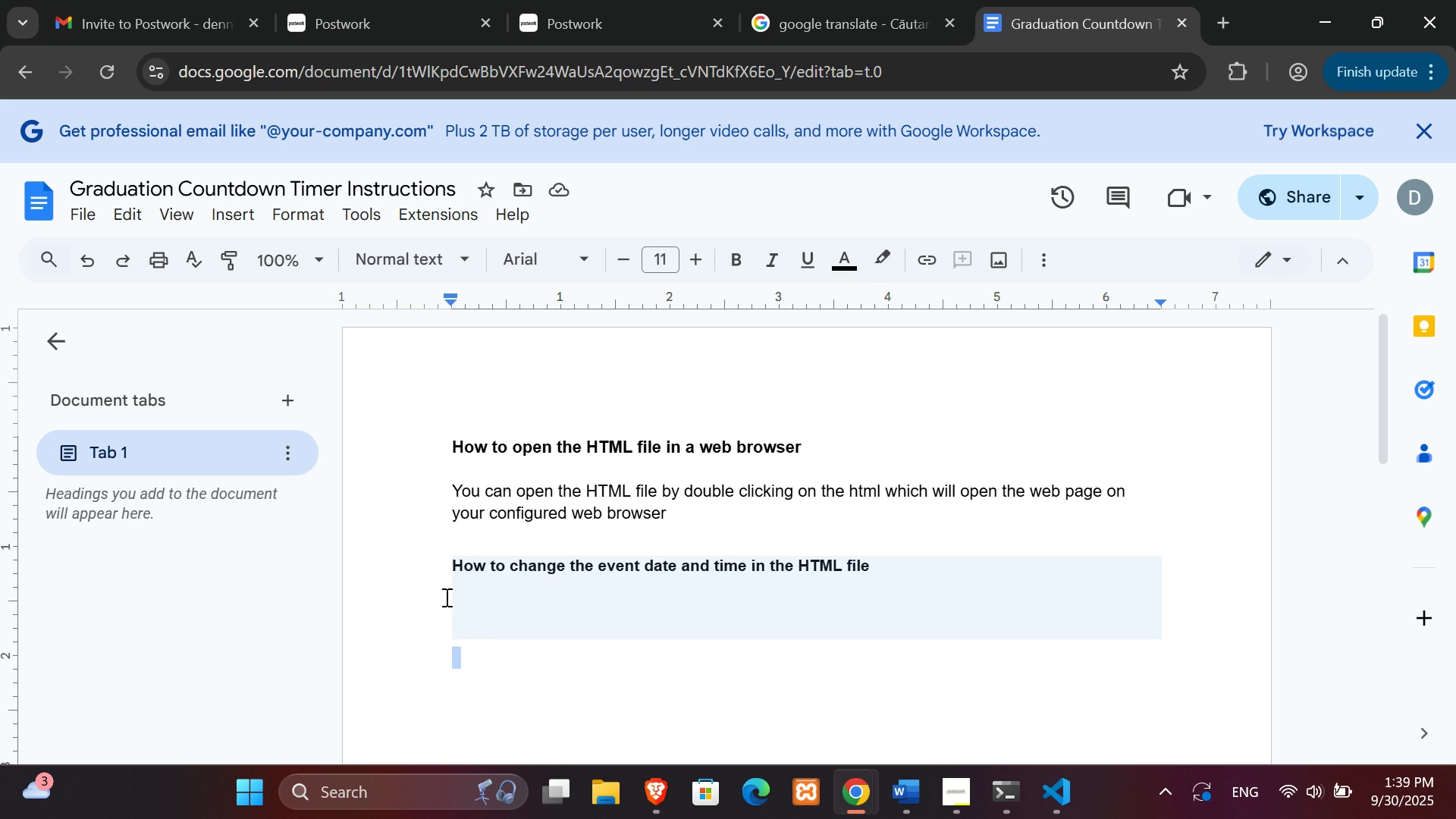 
left_click([447, 588])